 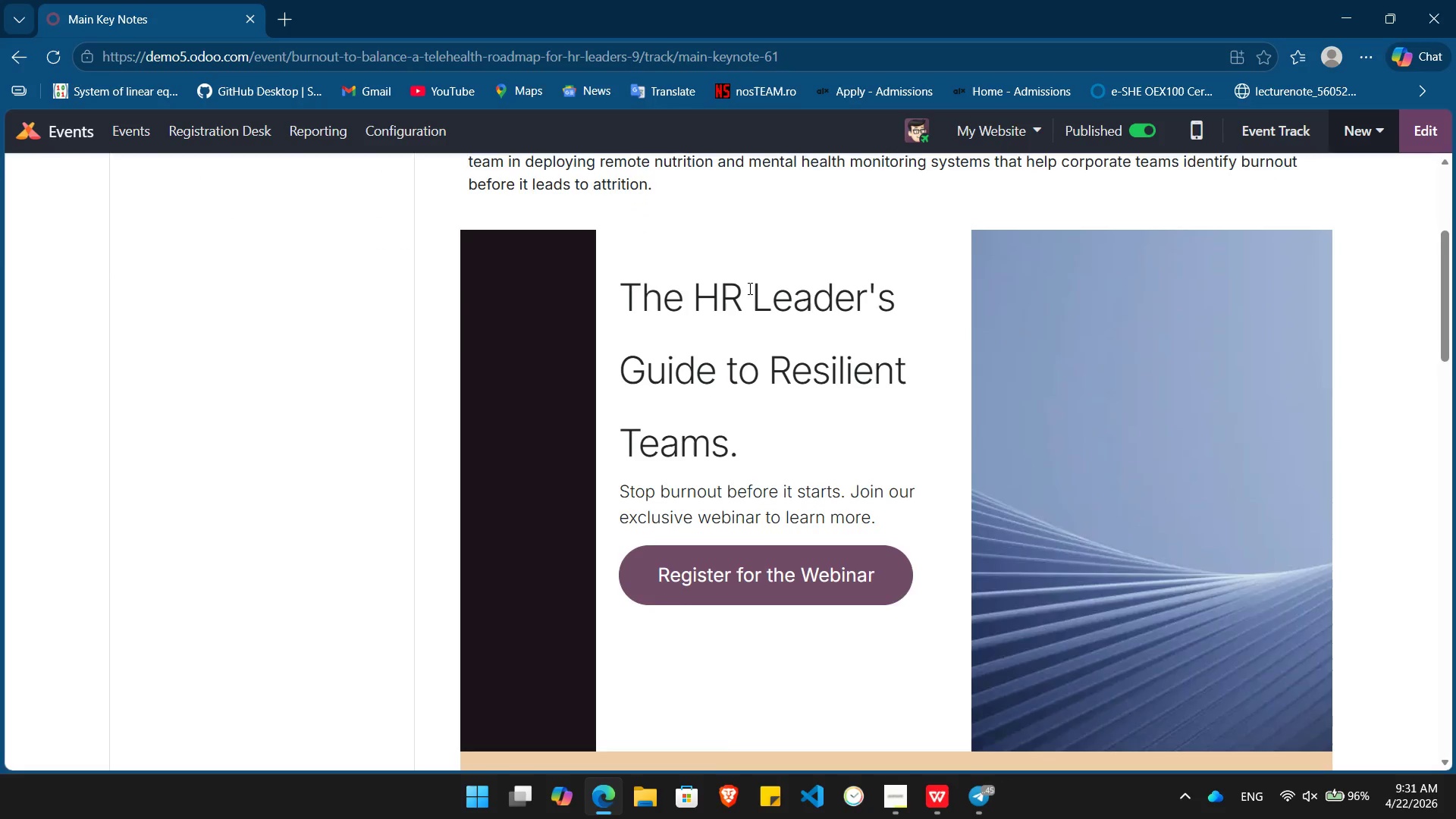 
scroll: coordinate [748, 288], scroll_direction: up, amount: 1.0
 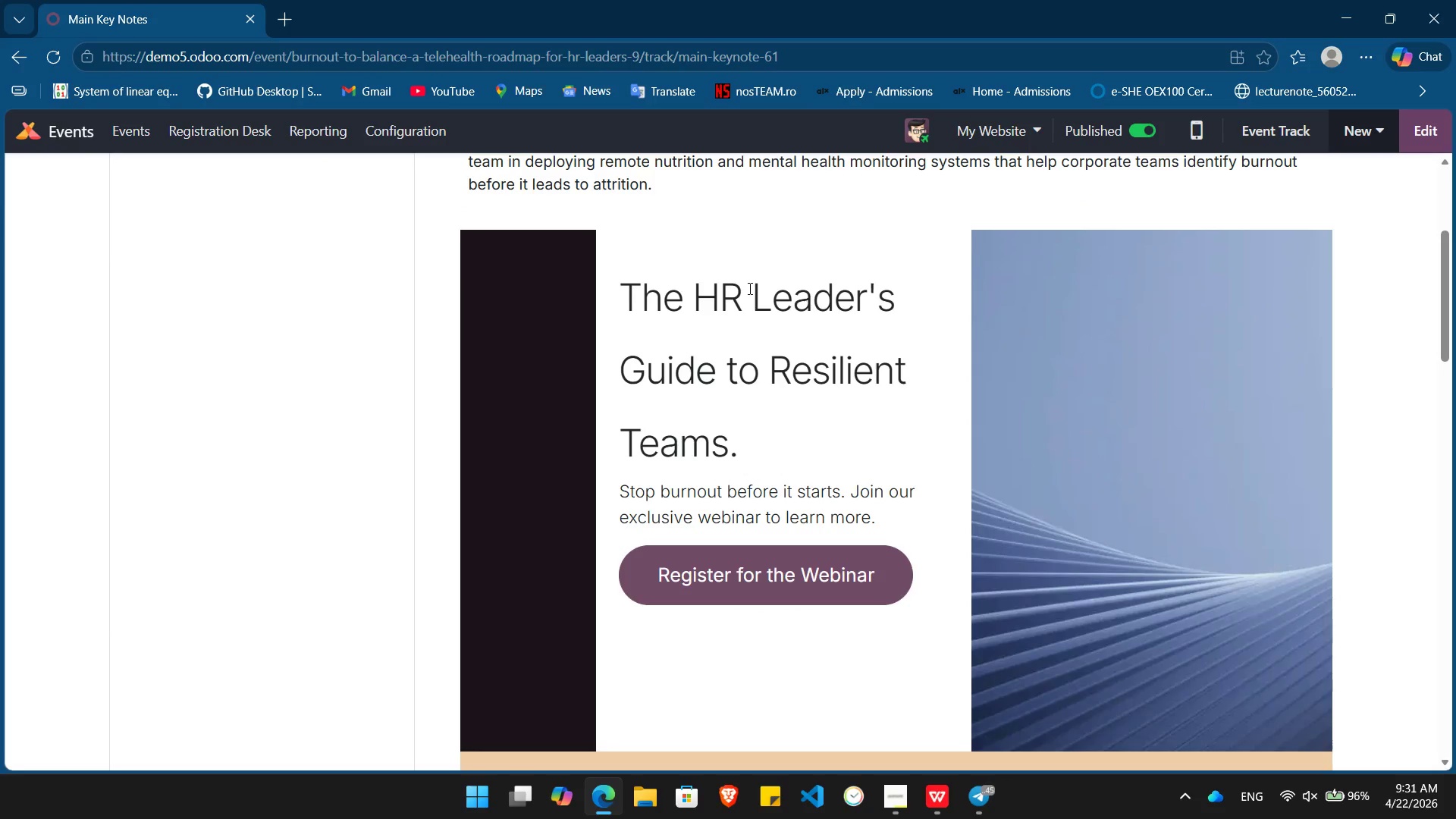 
scroll: coordinate [748, 288], scroll_direction: down, amount: 1.0
 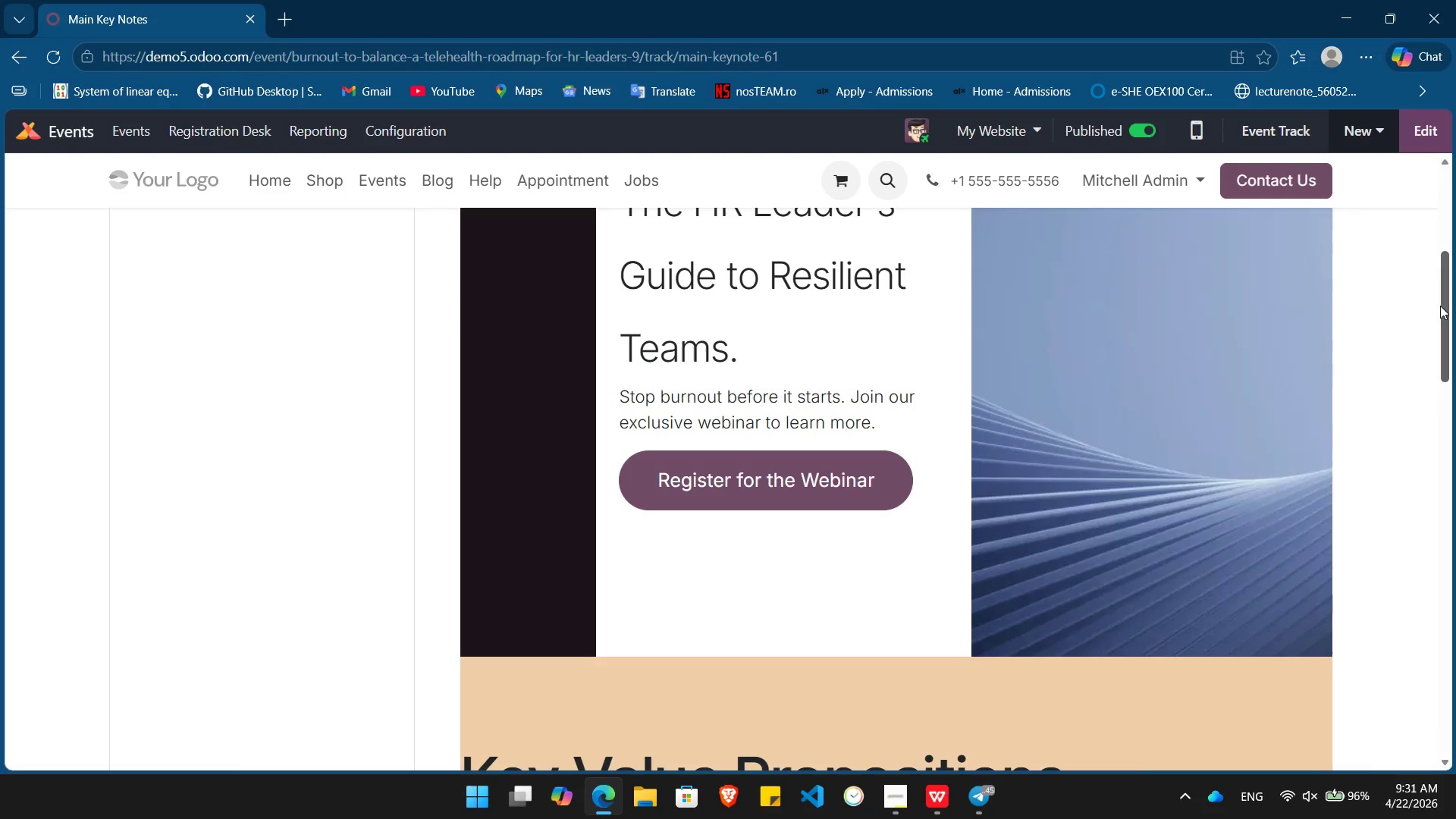 
left_click_drag(start_coordinate=[1445, 308], to_coordinate=[1445, 299])
 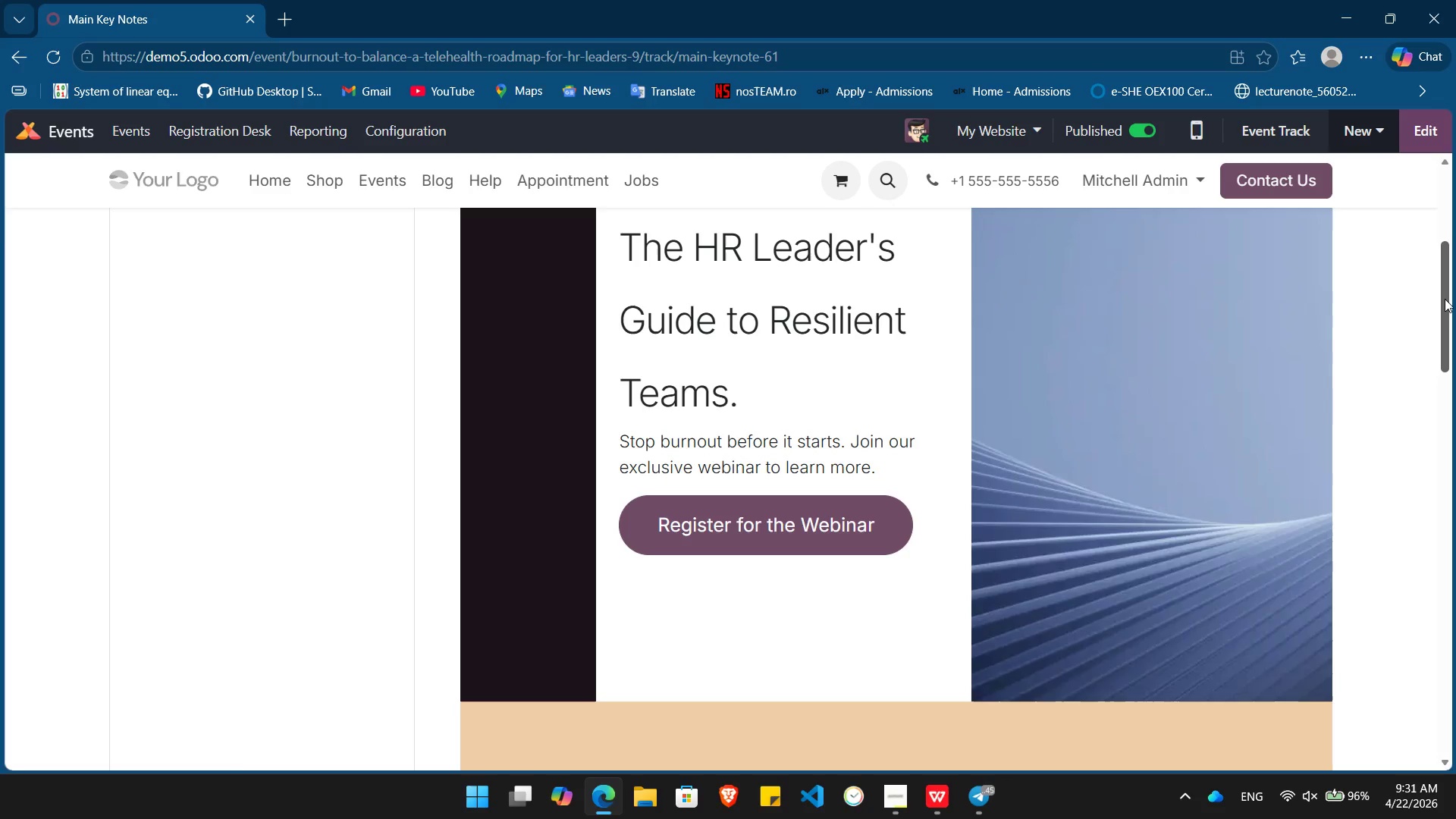 
wait(8.52)
 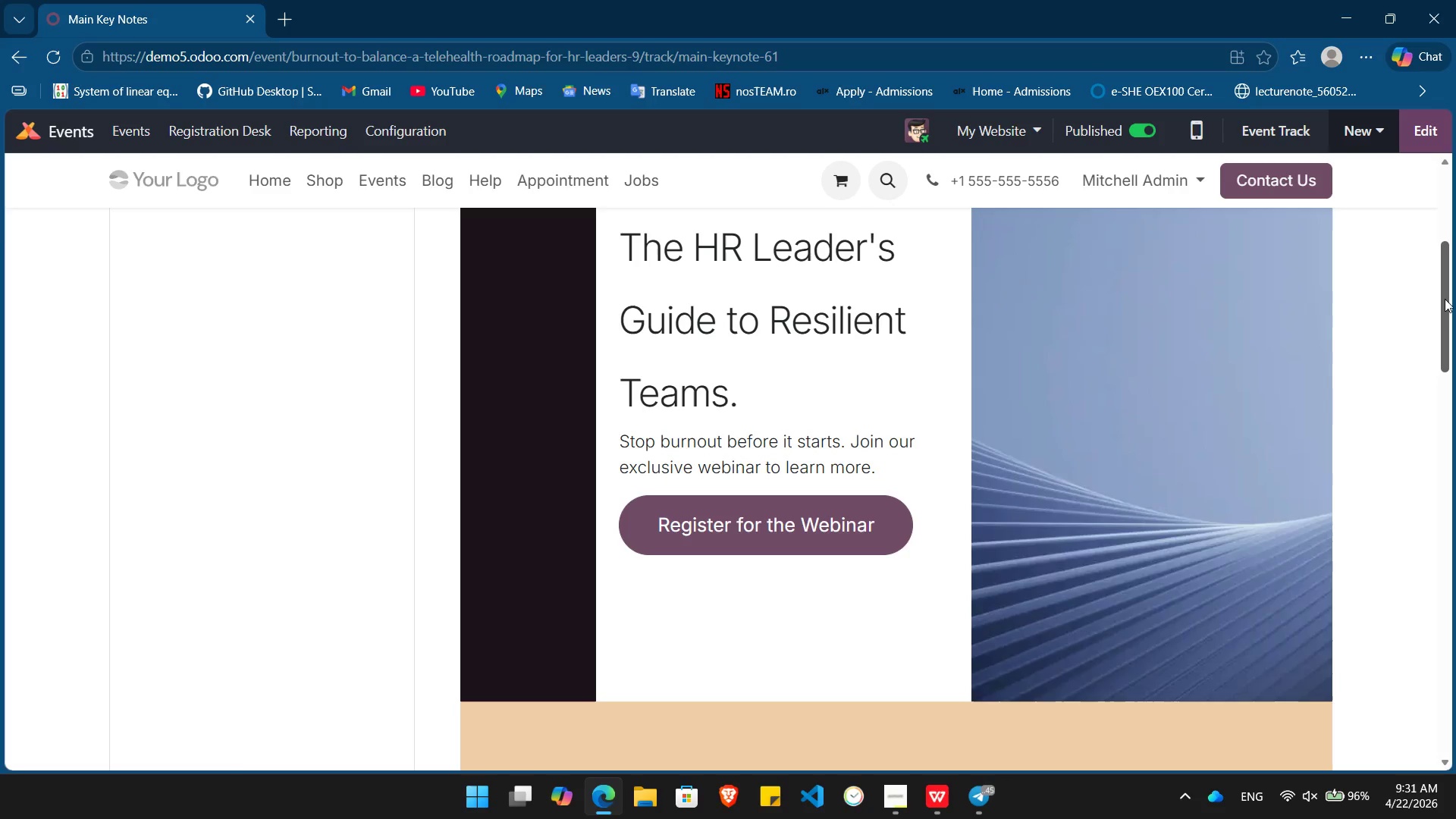 
key(PrintScreen)
 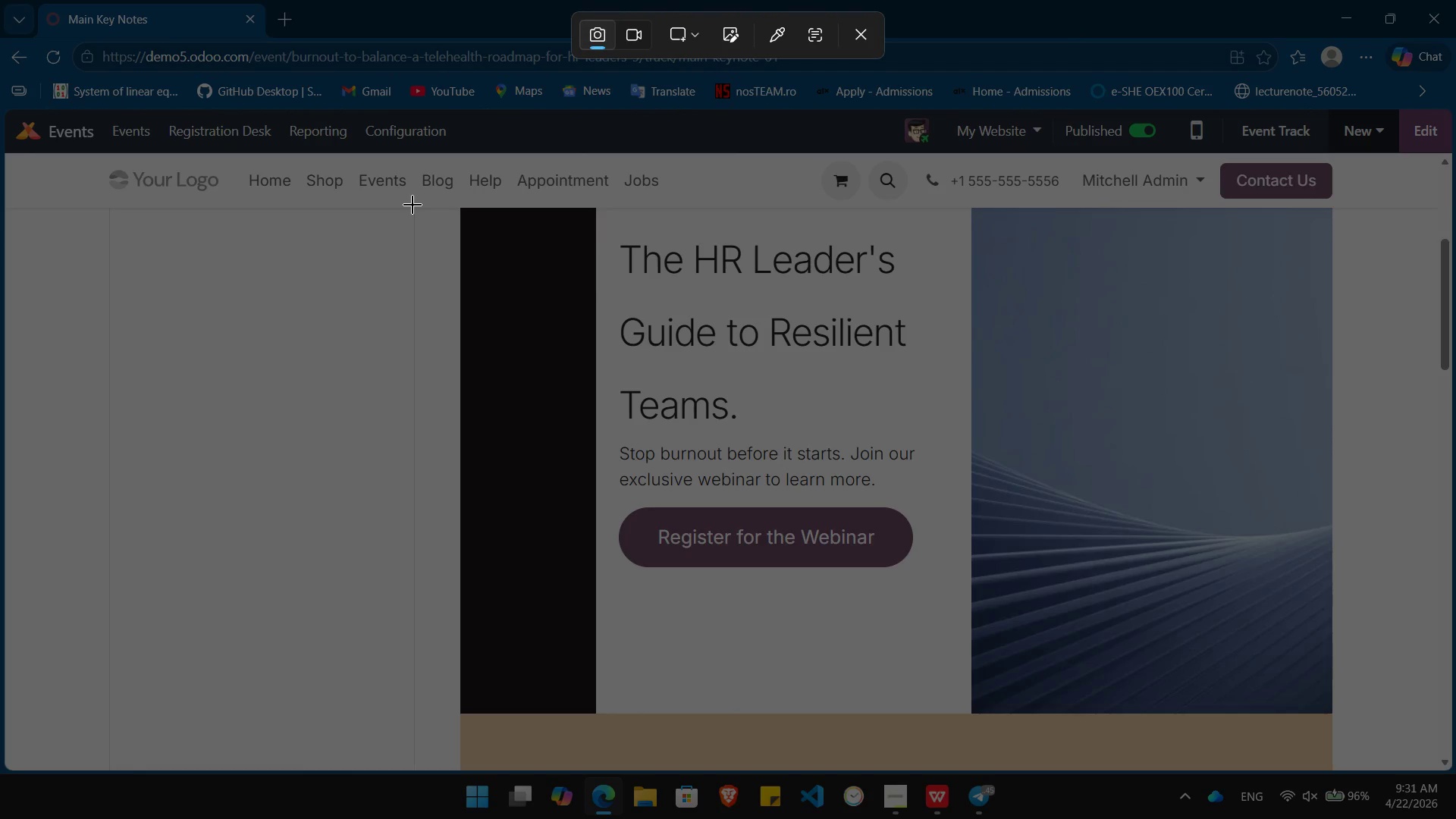 
left_click_drag(start_coordinate=[413, 205], to_coordinate=[1448, 767])
 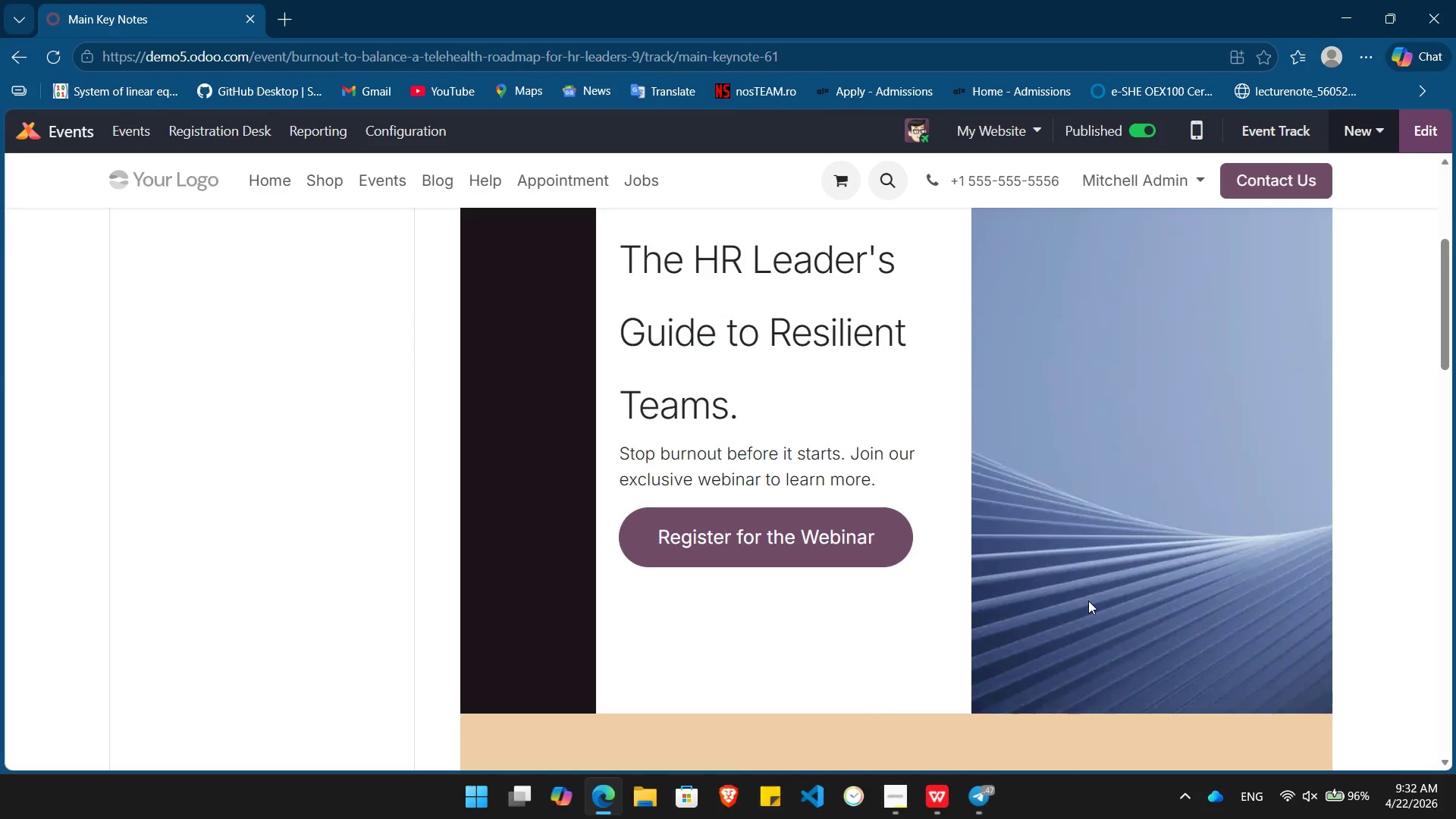 
scroll: coordinate [1033, 584], scroll_direction: down, amount: 7.0
 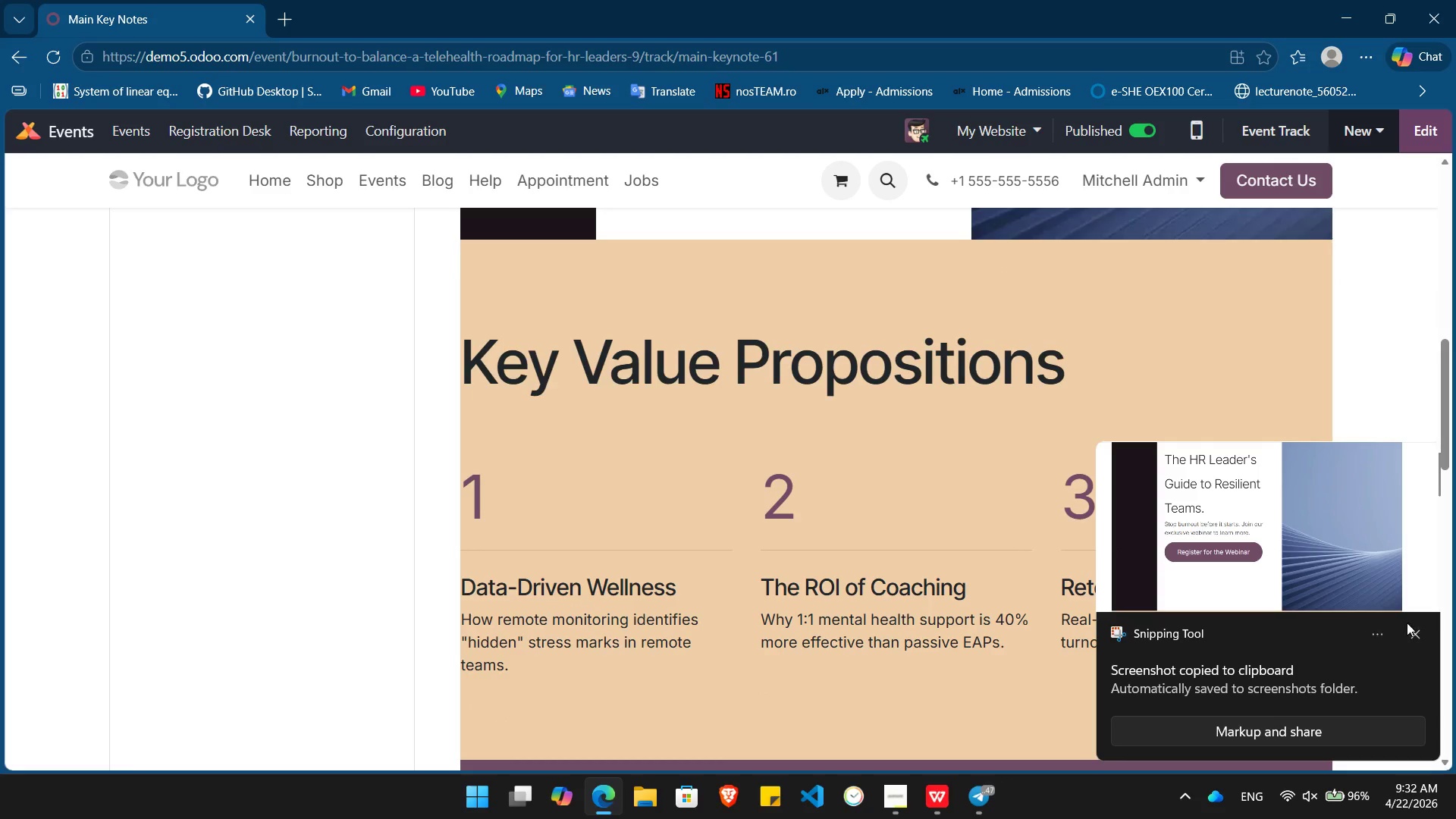 
left_click([1417, 631])
 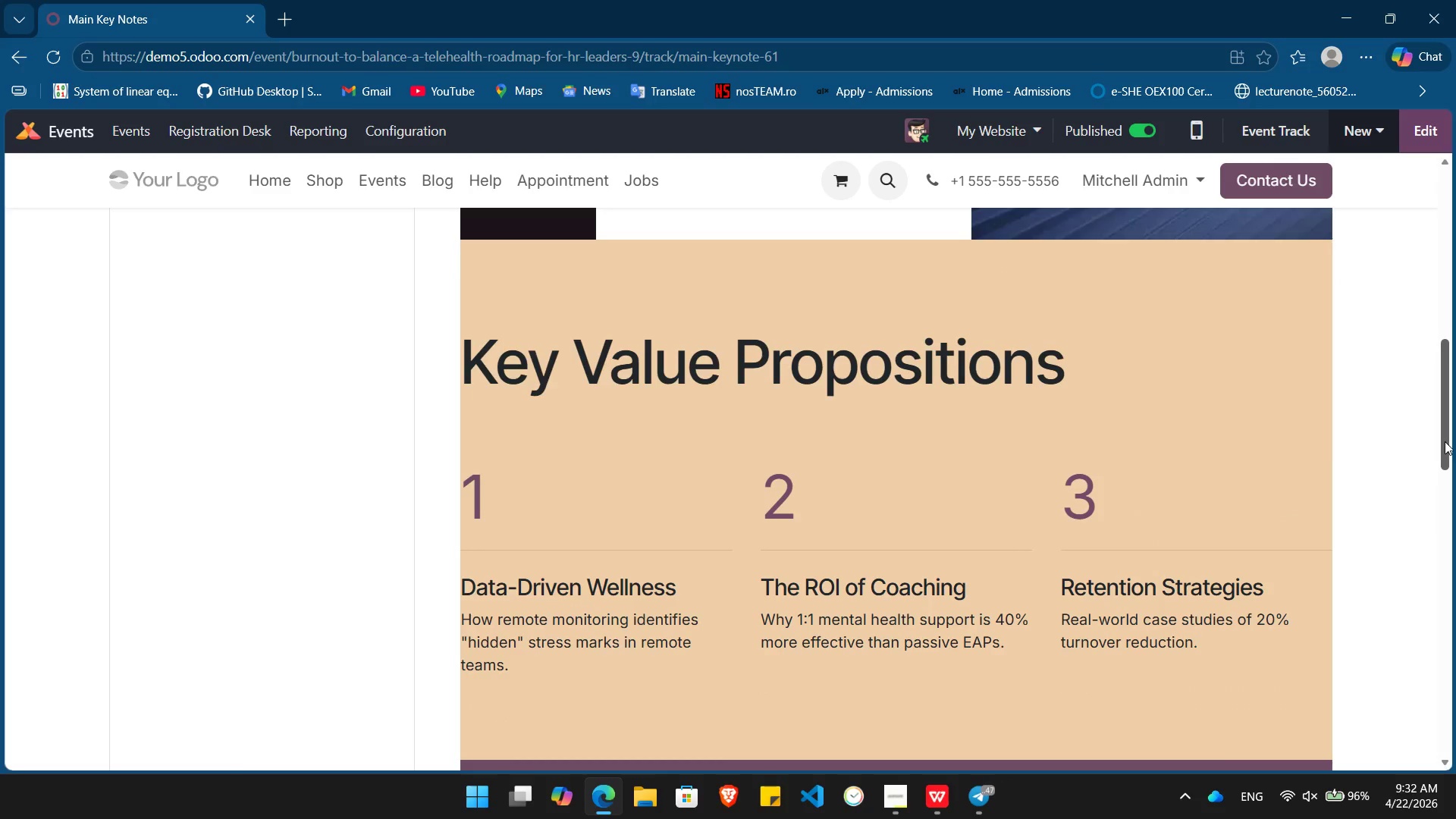 
left_click_drag(start_coordinate=[1445, 441], to_coordinate=[1445, 453])
 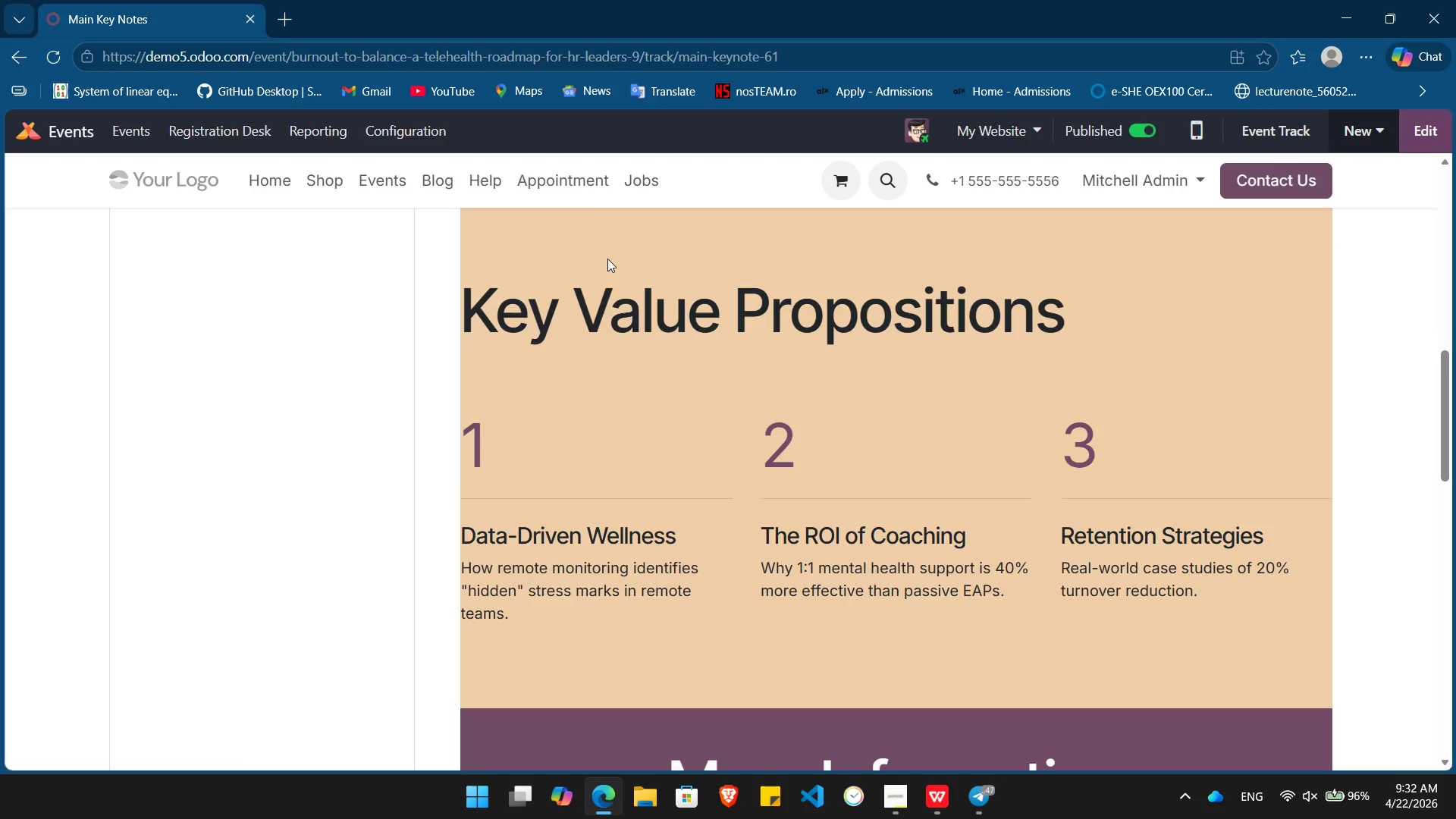 
key(PrintScreen)
 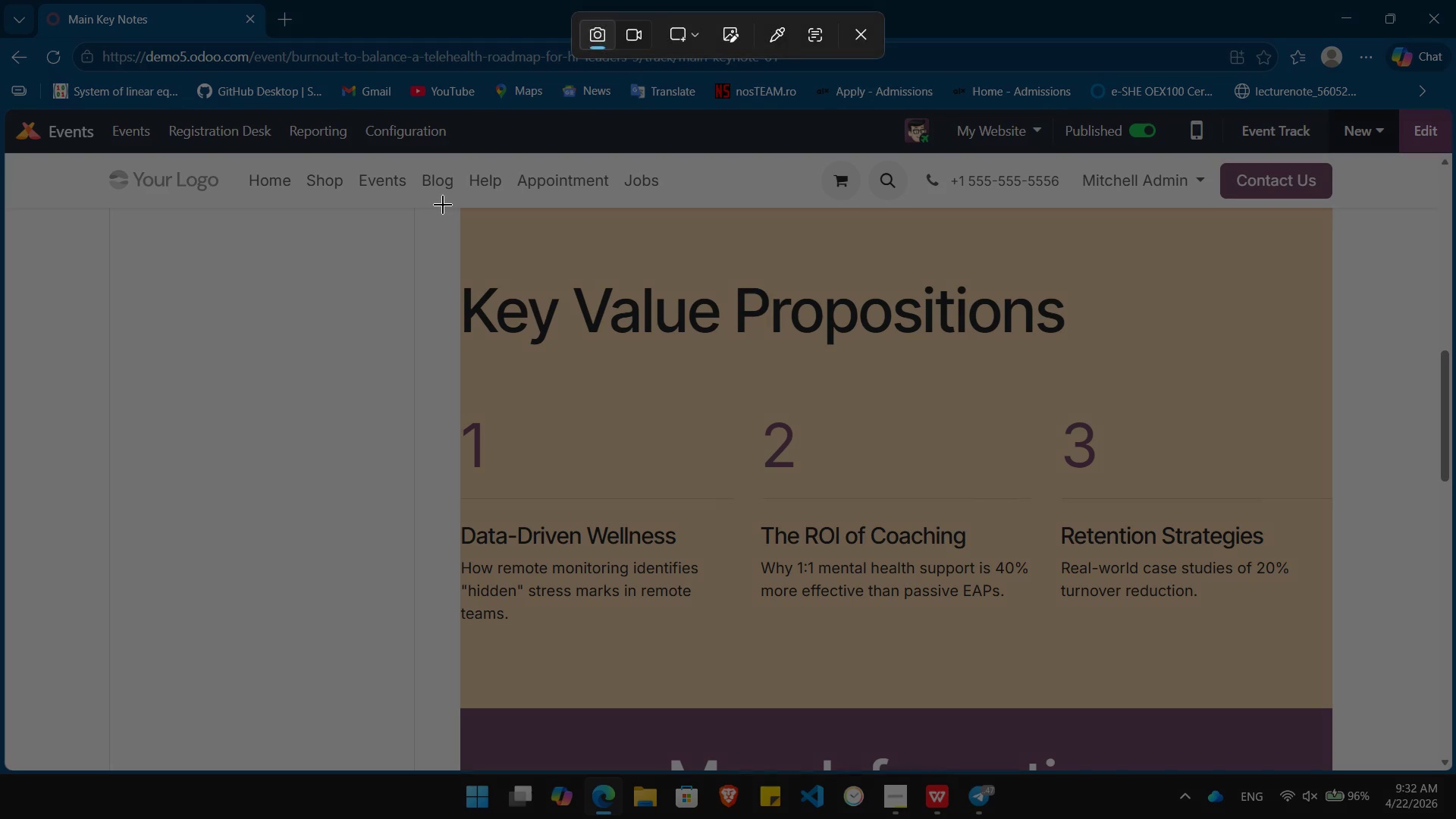 
left_click_drag(start_coordinate=[443, 205], to_coordinate=[1454, 770])
 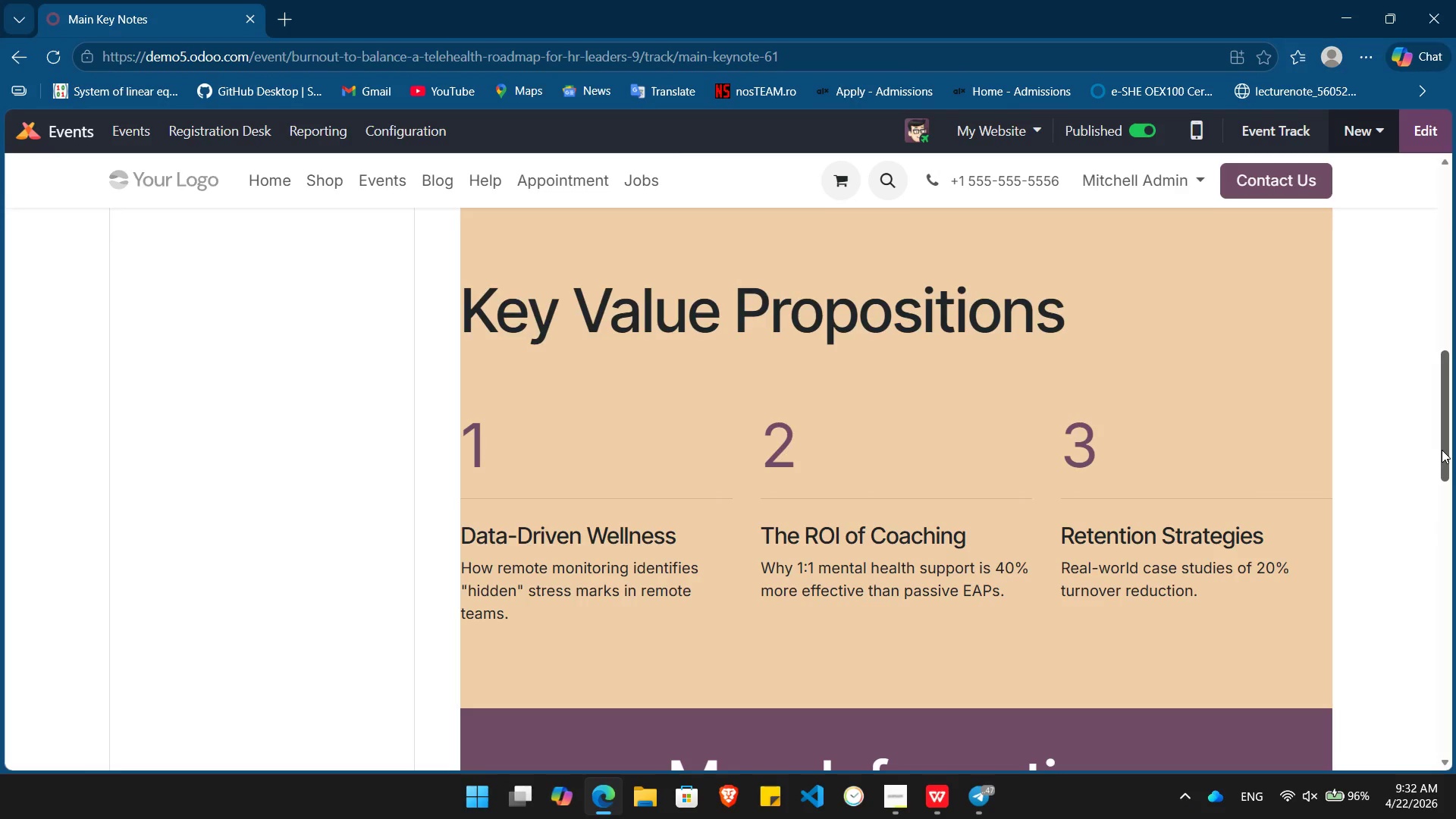 
left_click_drag(start_coordinate=[1445, 447], to_coordinate=[1444, 554])
 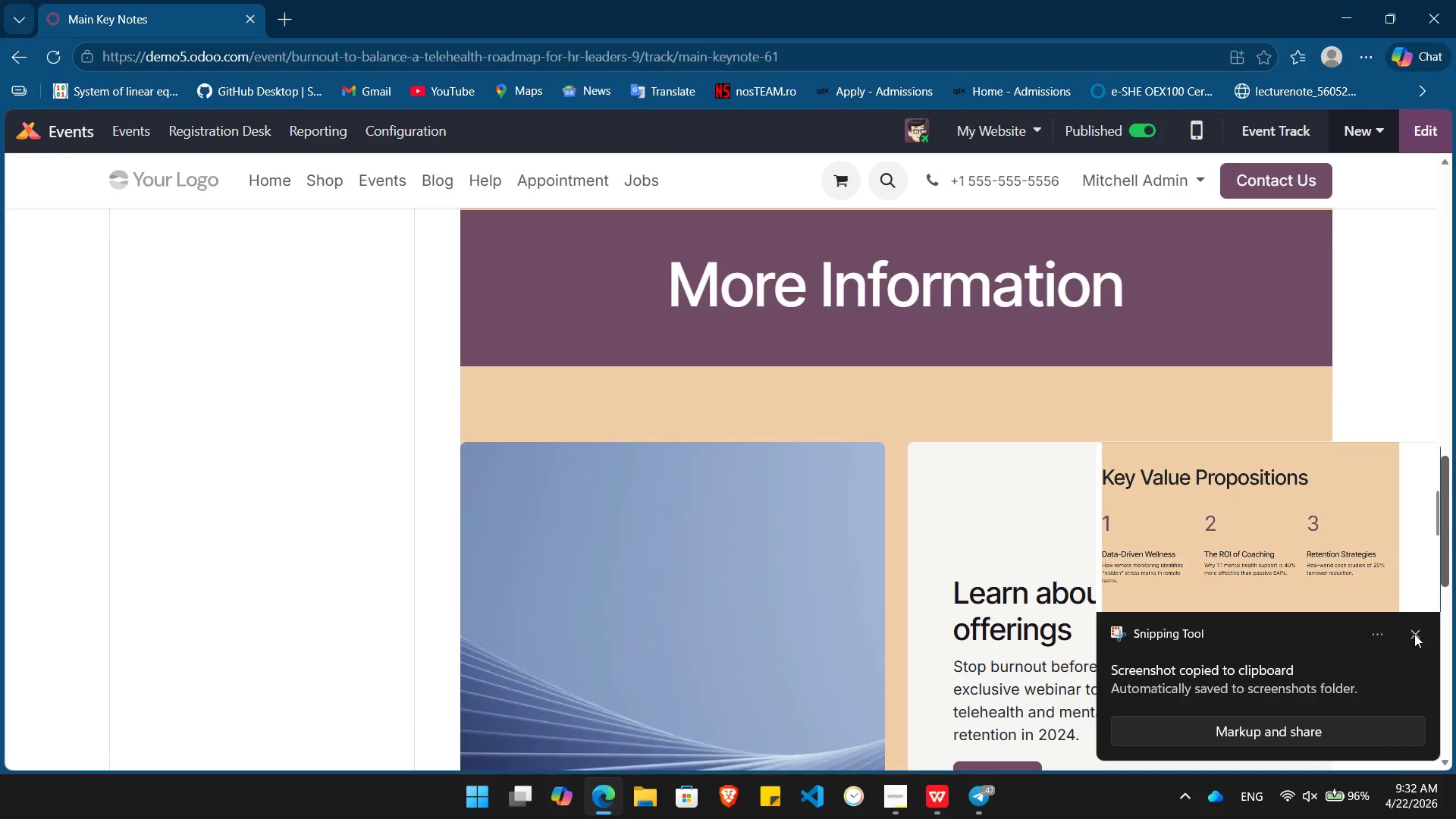 
left_click([1414, 634])
 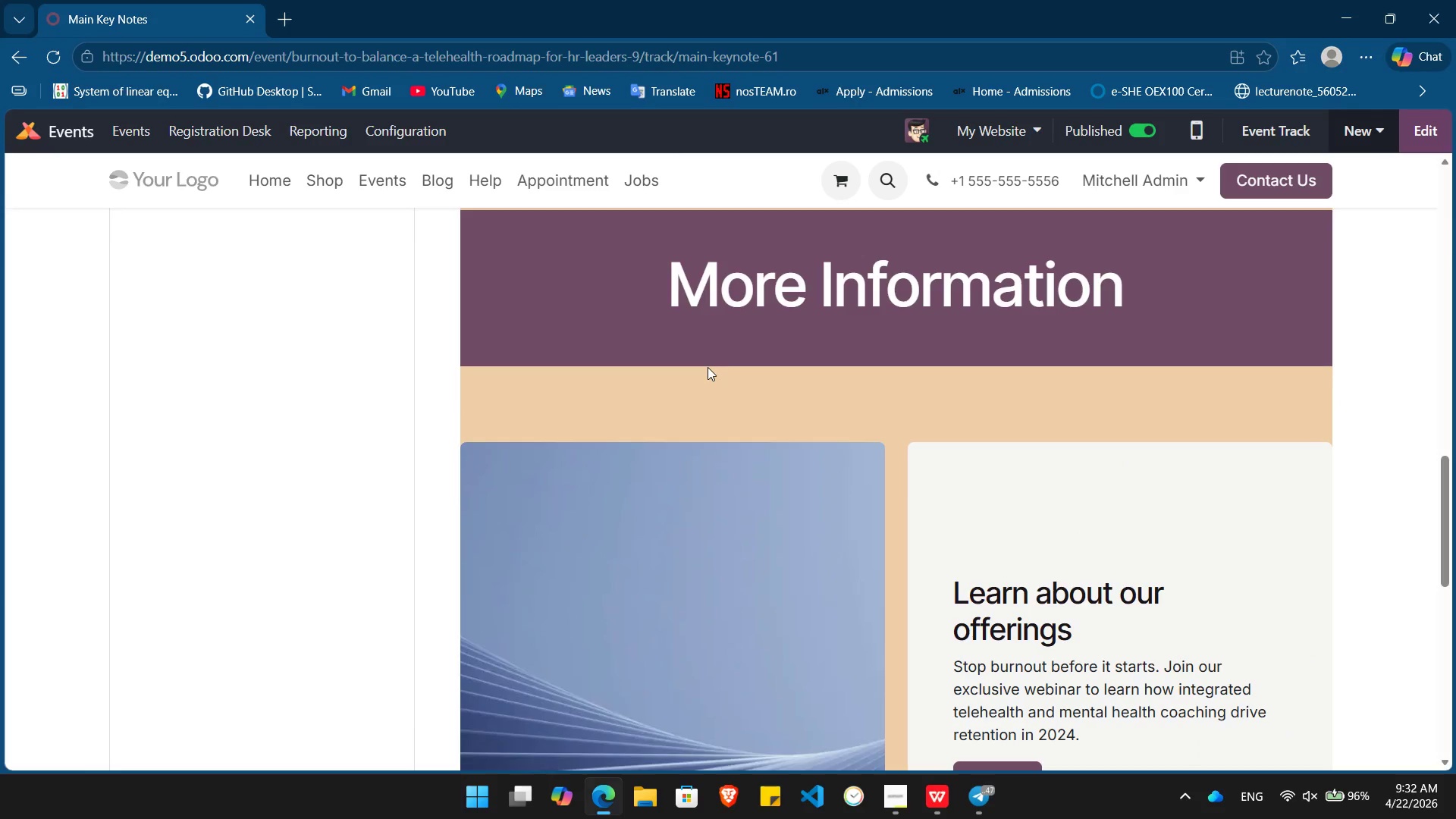 
key(PrintScreen)
 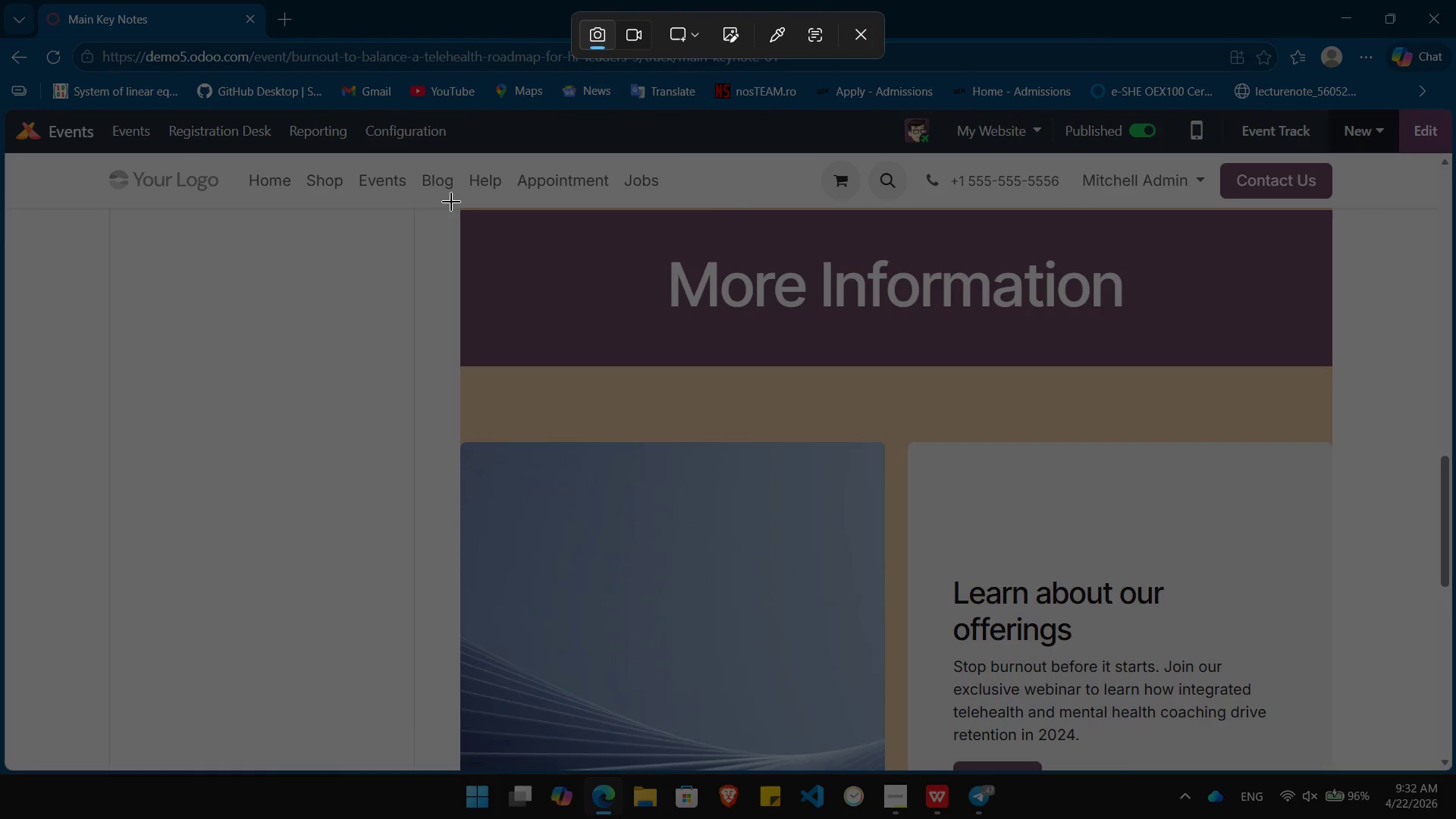 
left_click_drag(start_coordinate=[452, 207], to_coordinate=[1451, 763])
 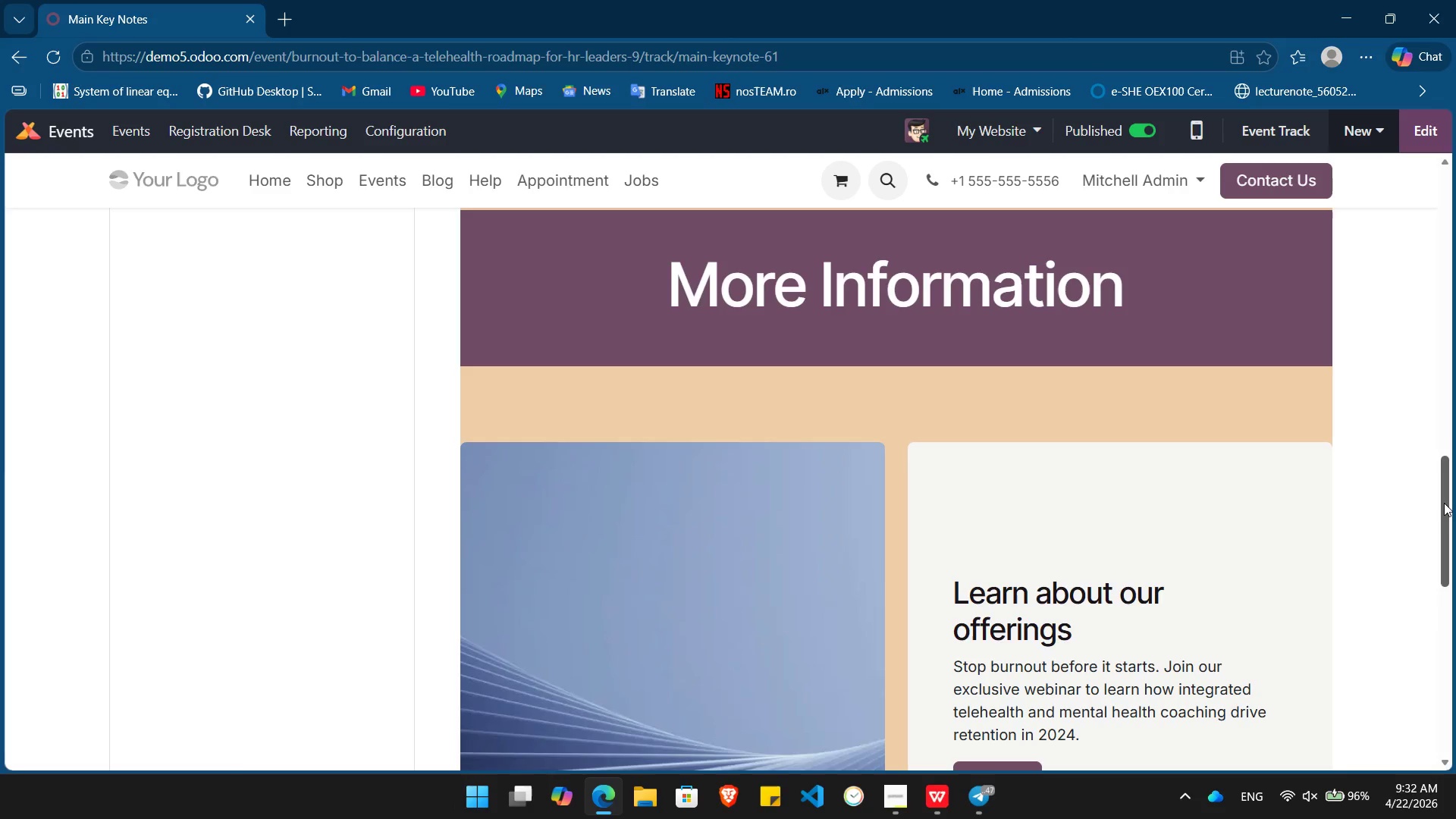 
left_click_drag(start_coordinate=[1445, 503], to_coordinate=[1451, 627])
 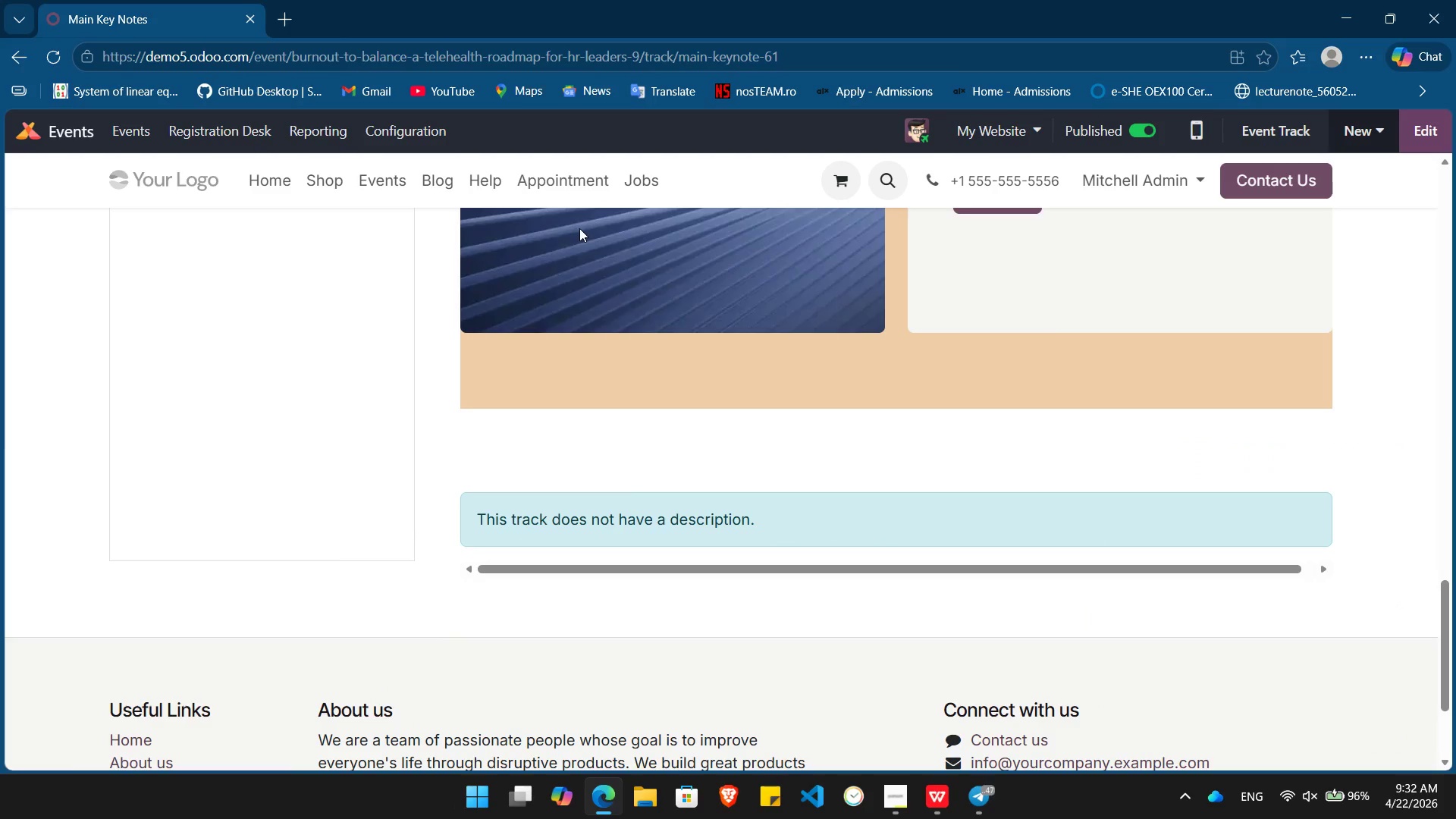 
key(PrintScreen)
 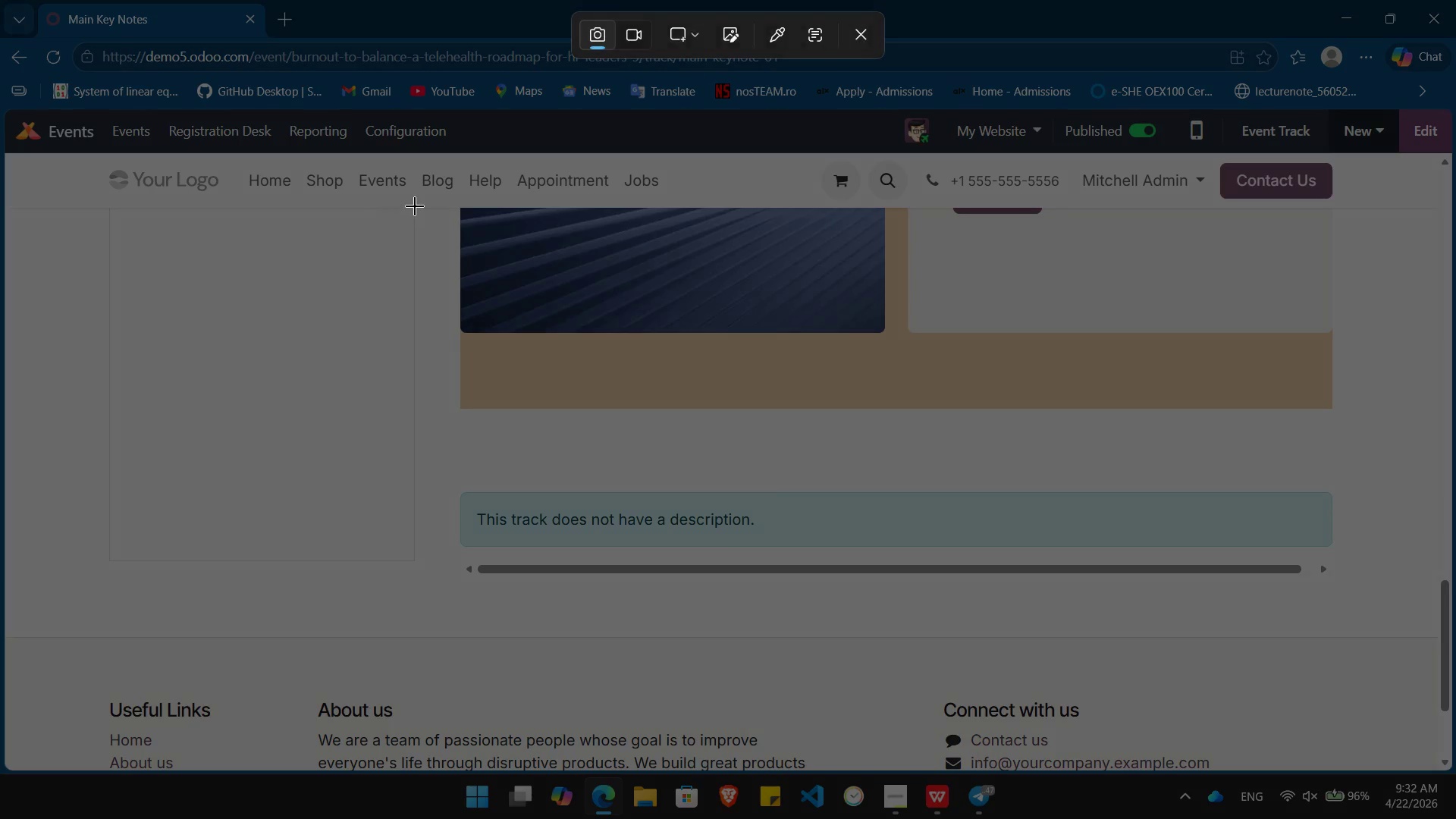 
left_click_drag(start_coordinate=[413, 203], to_coordinate=[1455, 646])
 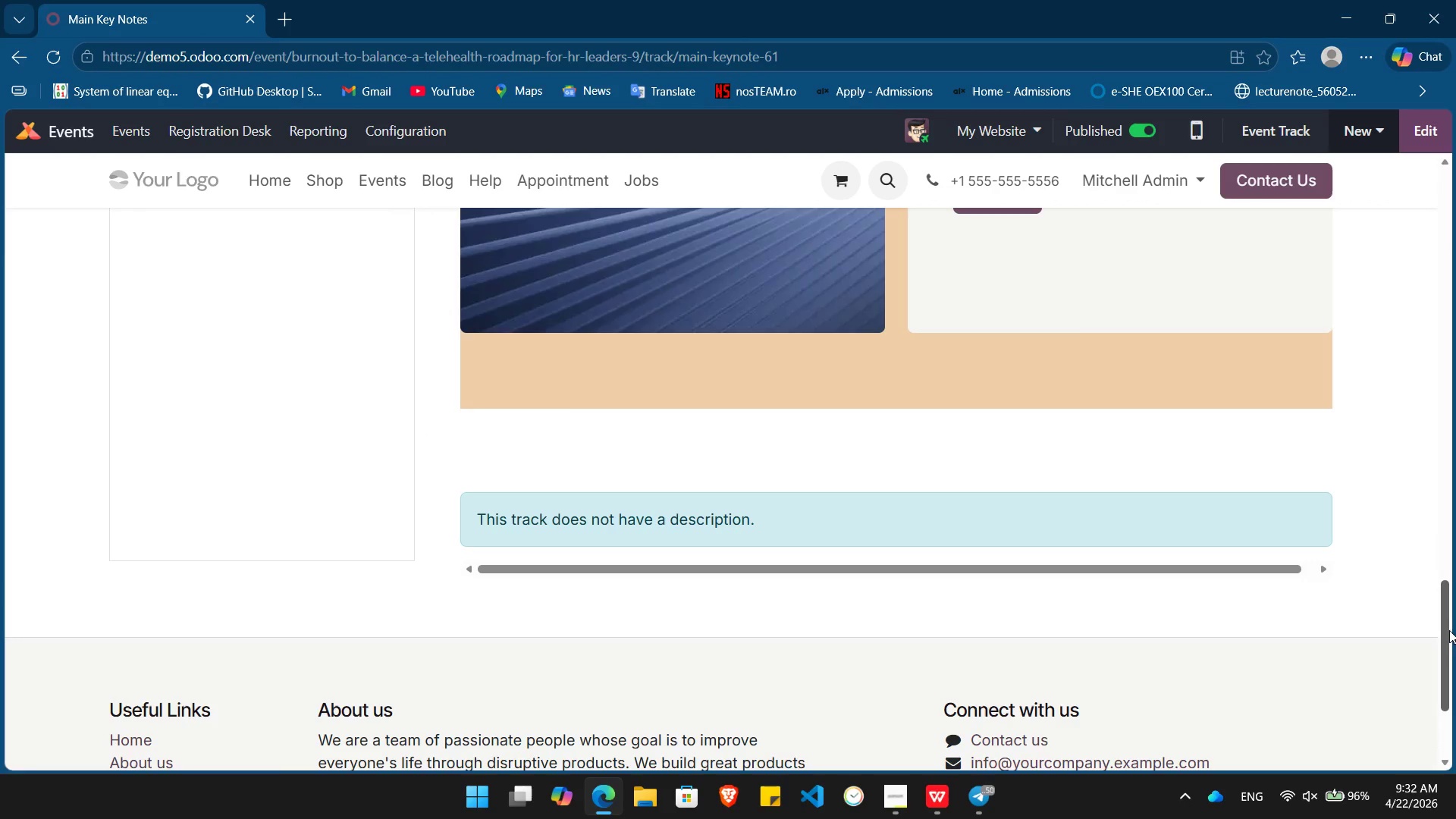 
left_click_drag(start_coordinate=[1445, 634], to_coordinate=[1448, 695])
 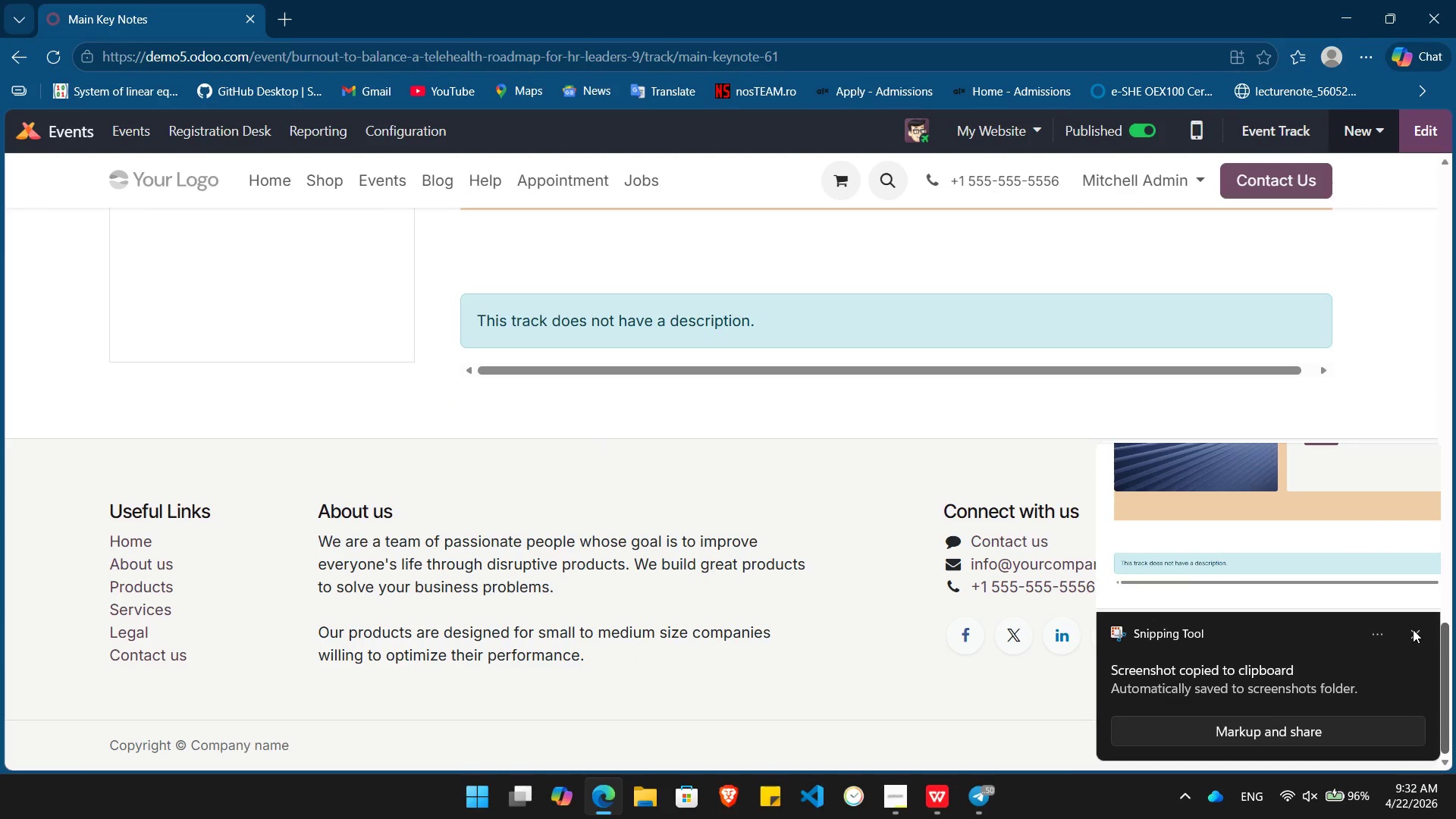 
left_click([1413, 629])
 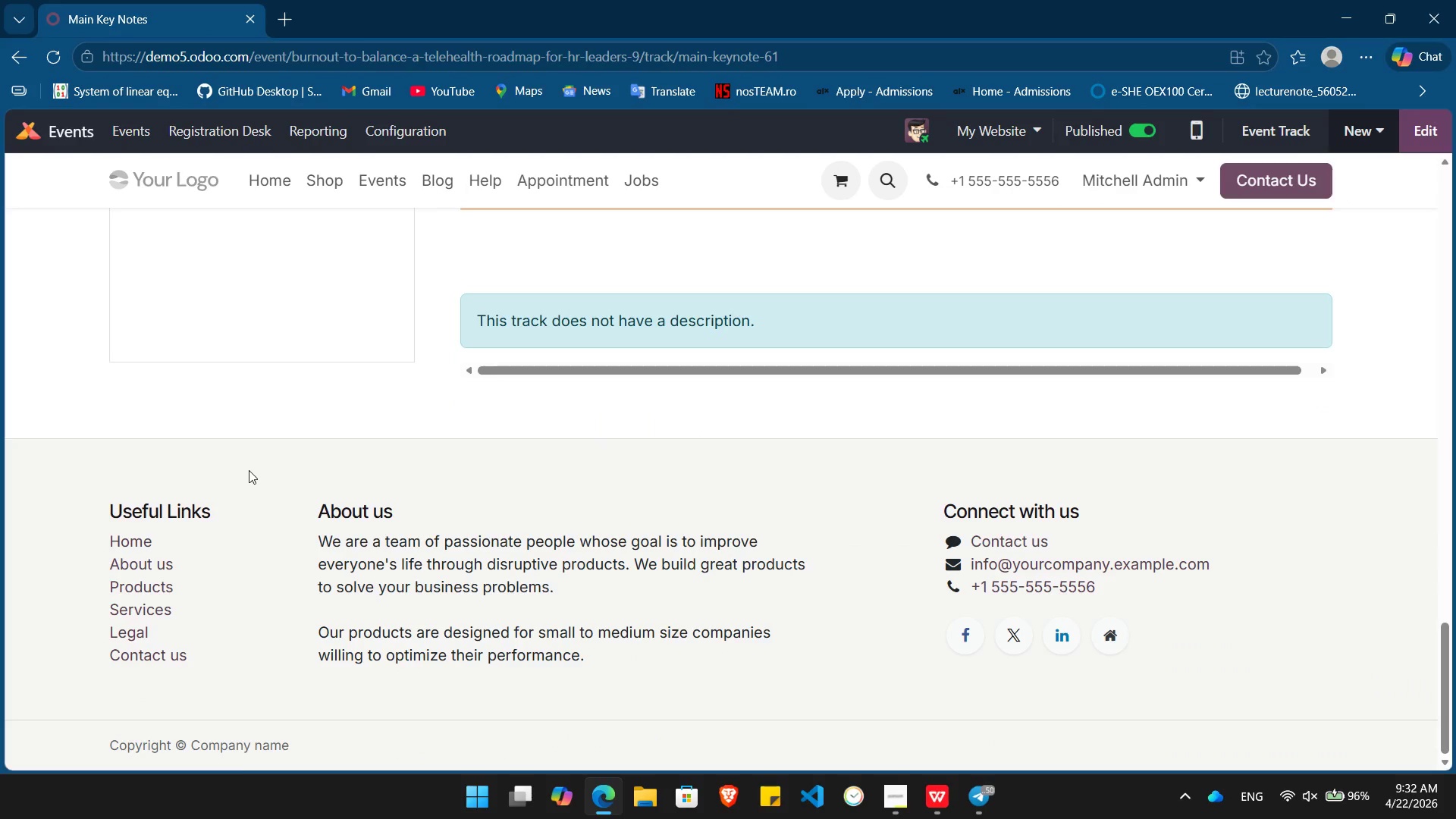 
key(PrintScreen)
 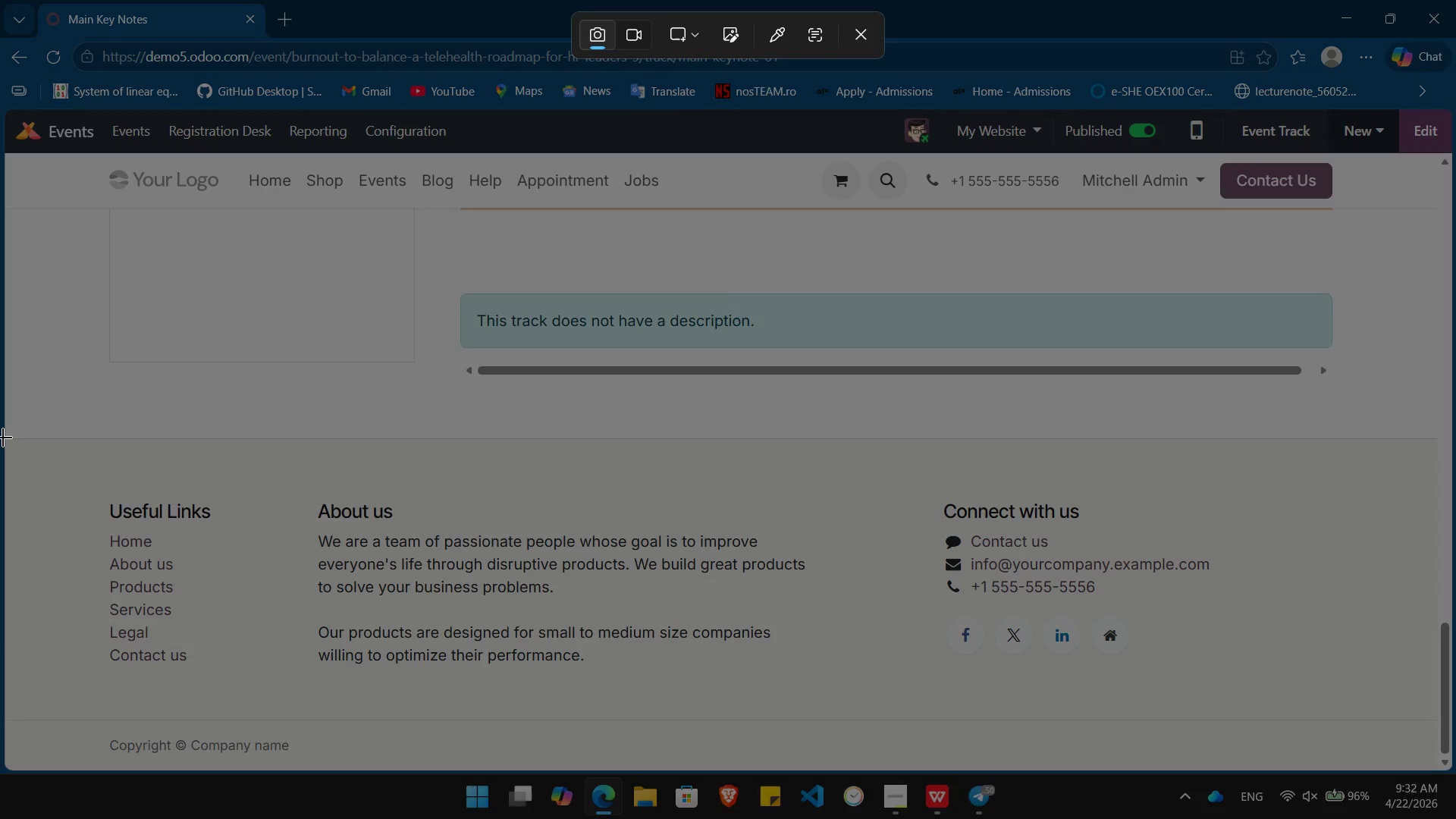 
left_click_drag(start_coordinate=[3, 440], to_coordinate=[1455, 784])
 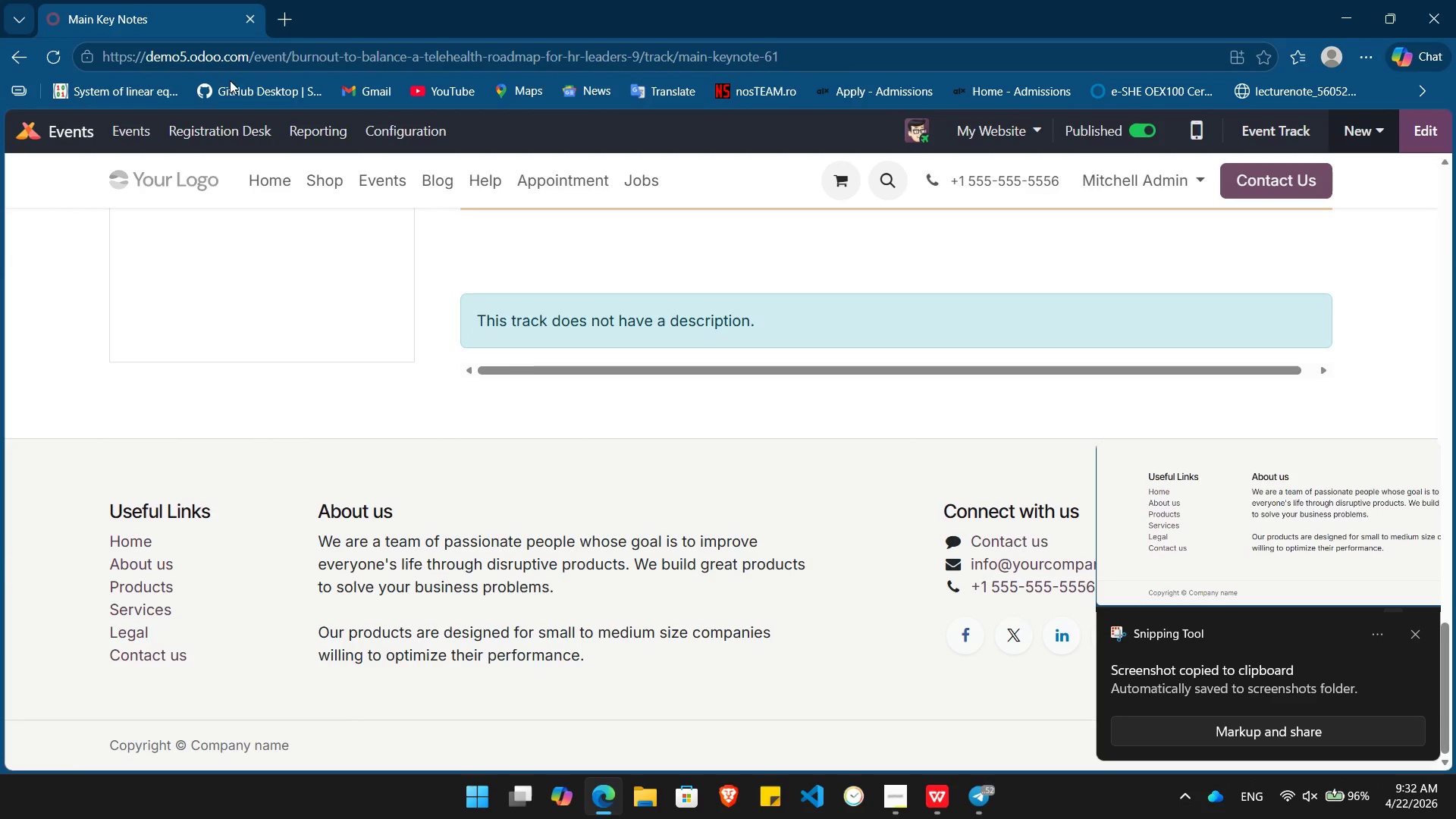 
key(Alt+Tab)